 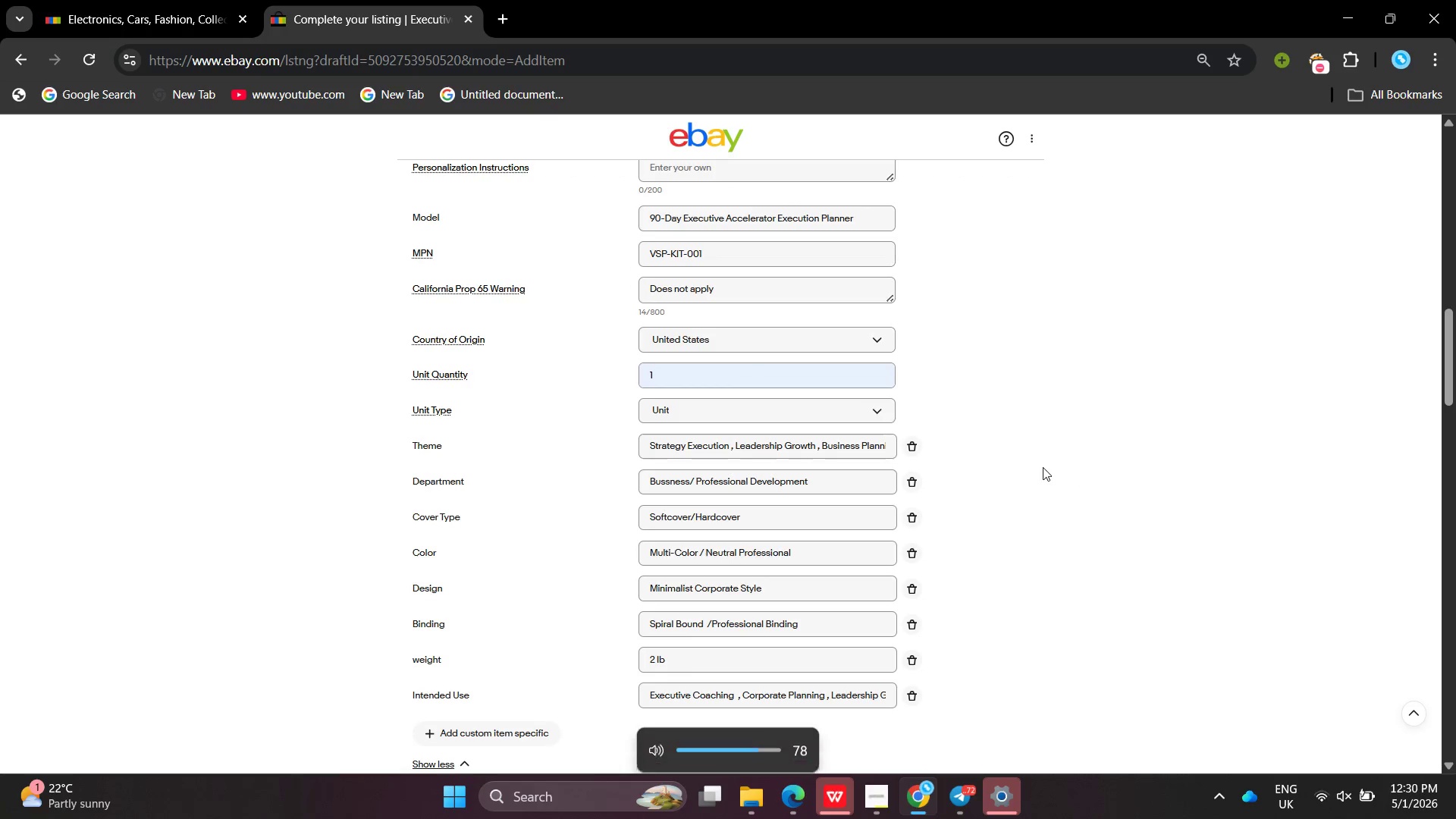 
key(Mute)
 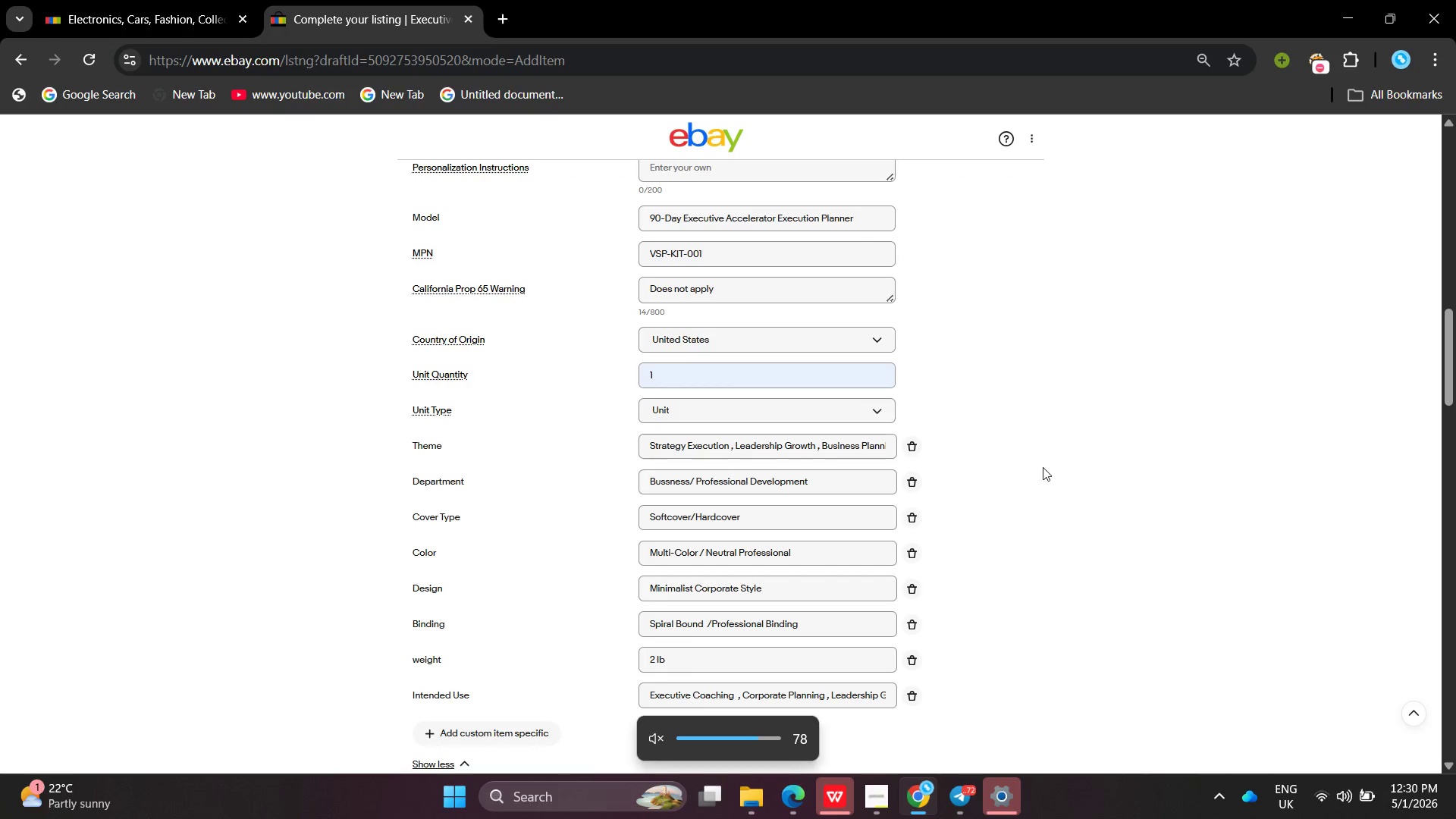 
key(Mute)
 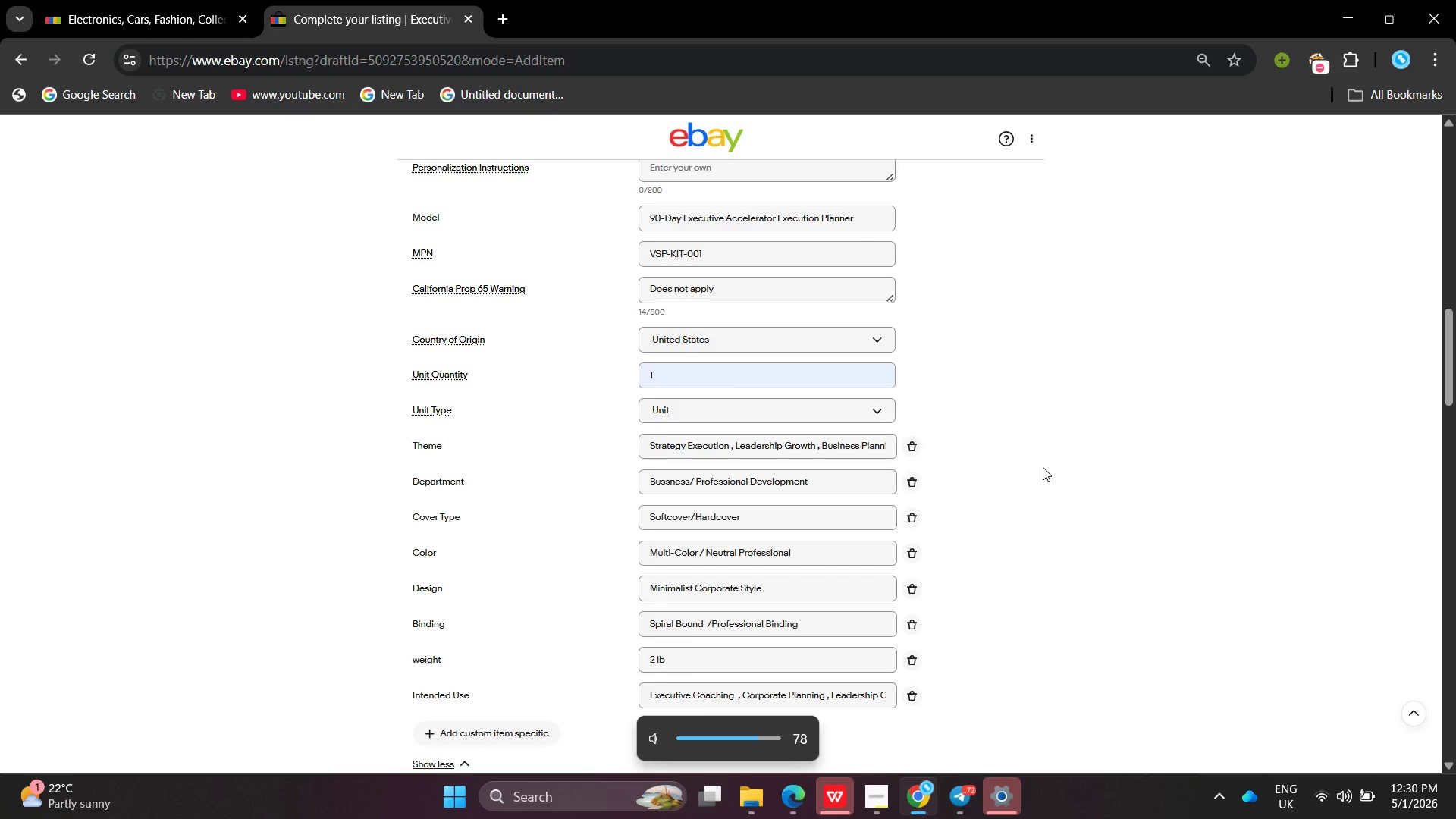 
key(1)
 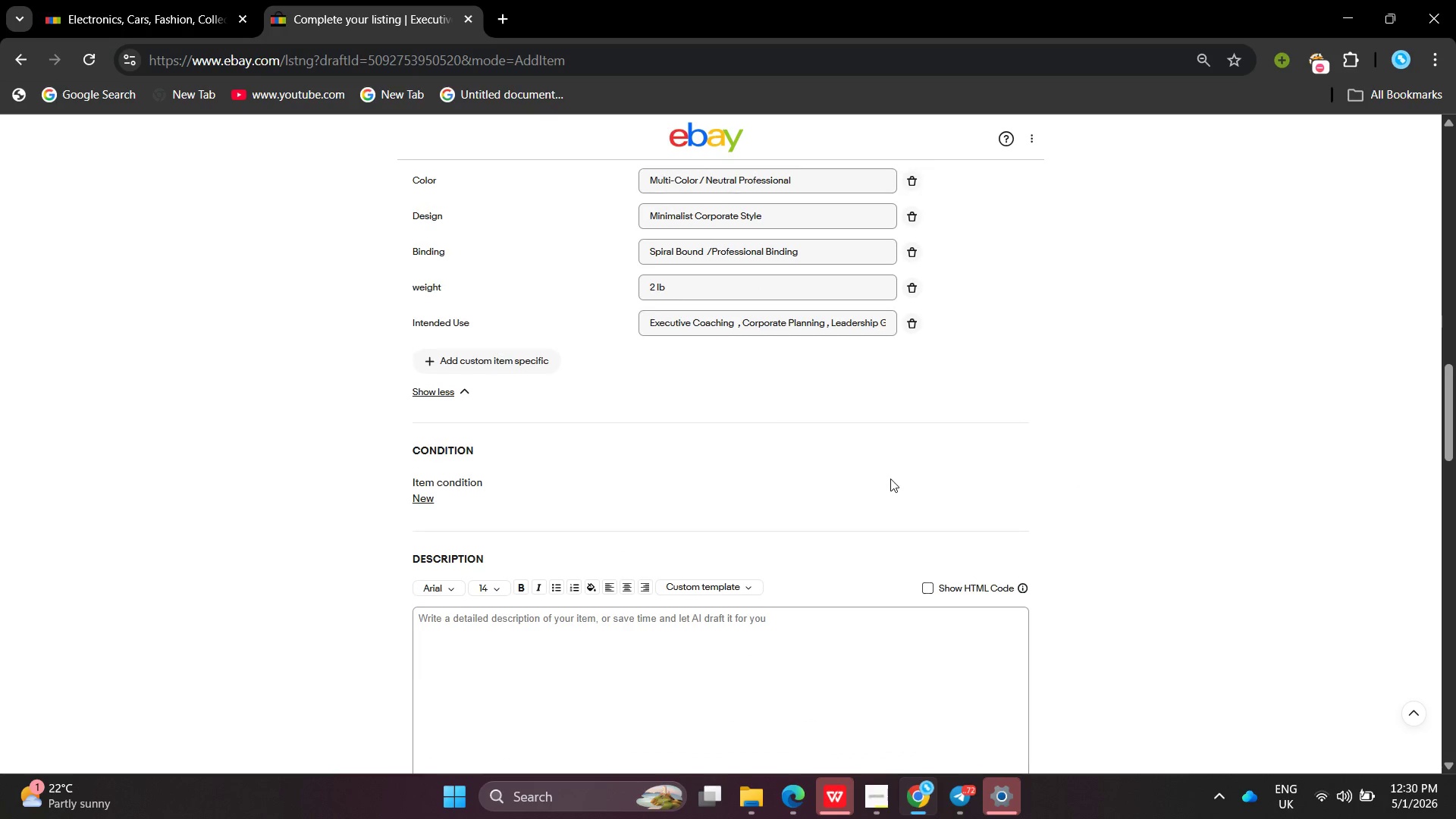 
left_click([504, 353])
 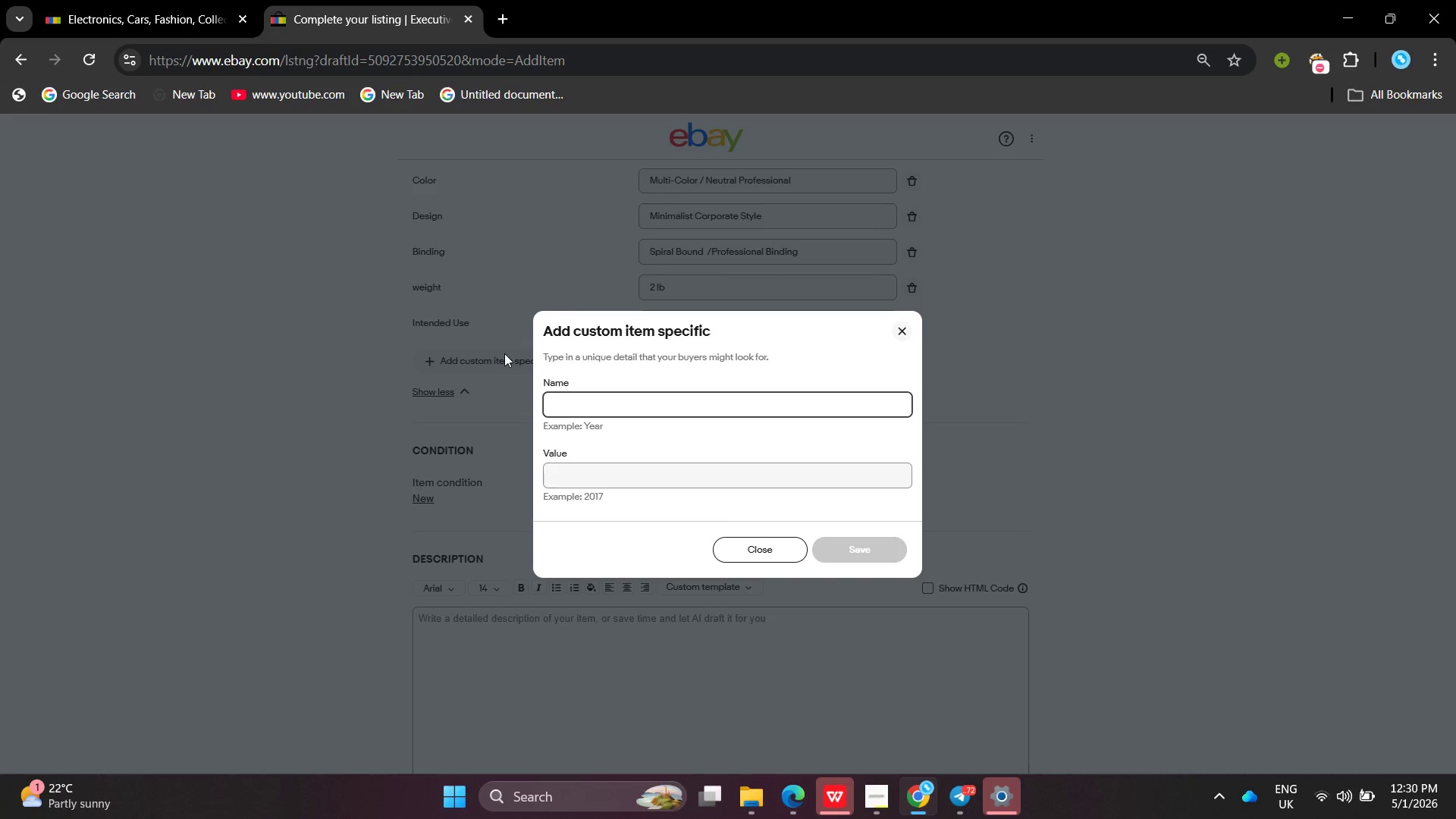 
key(Shift+ShiftLeft)
 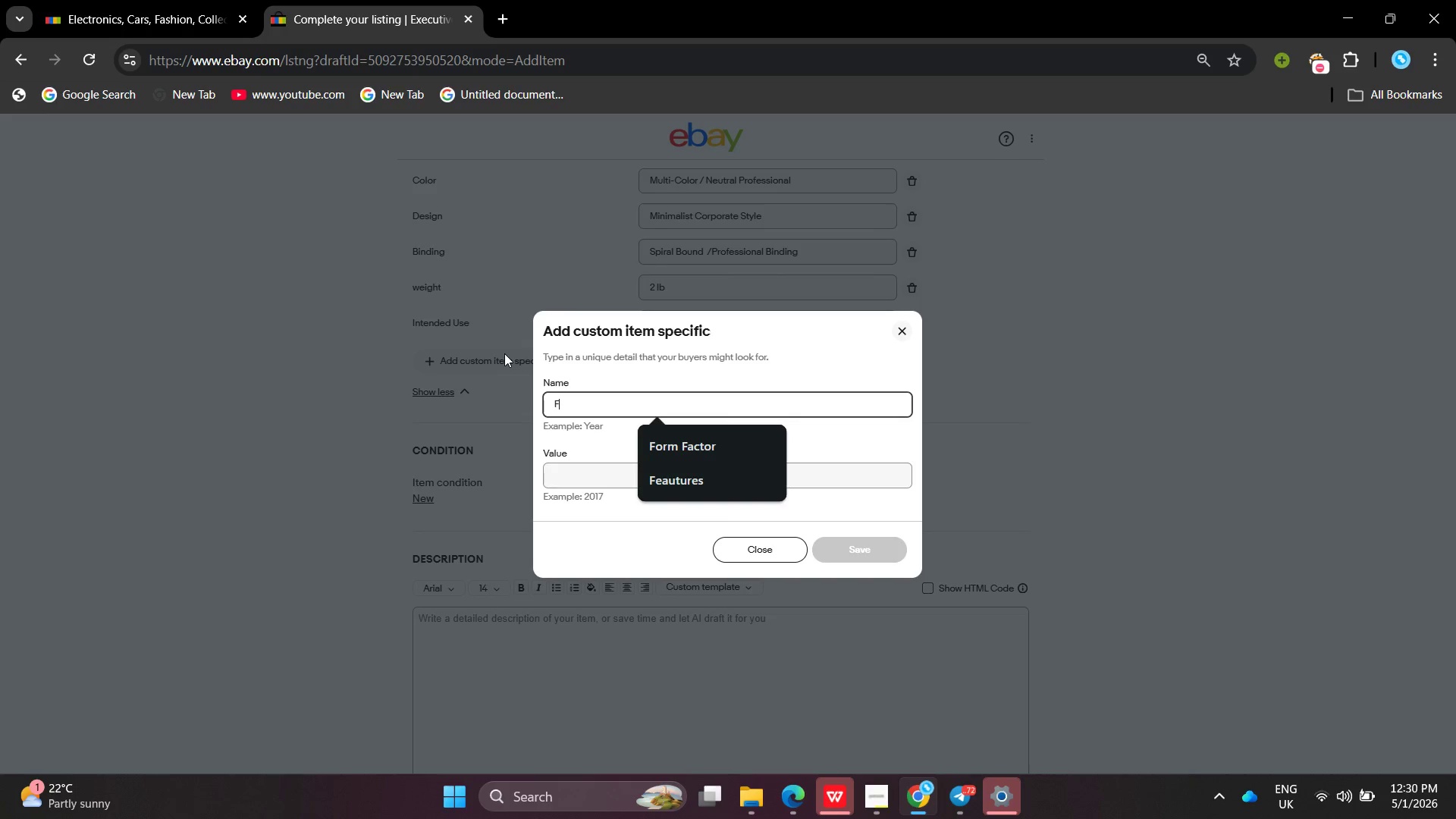 
key(Shift+F)
 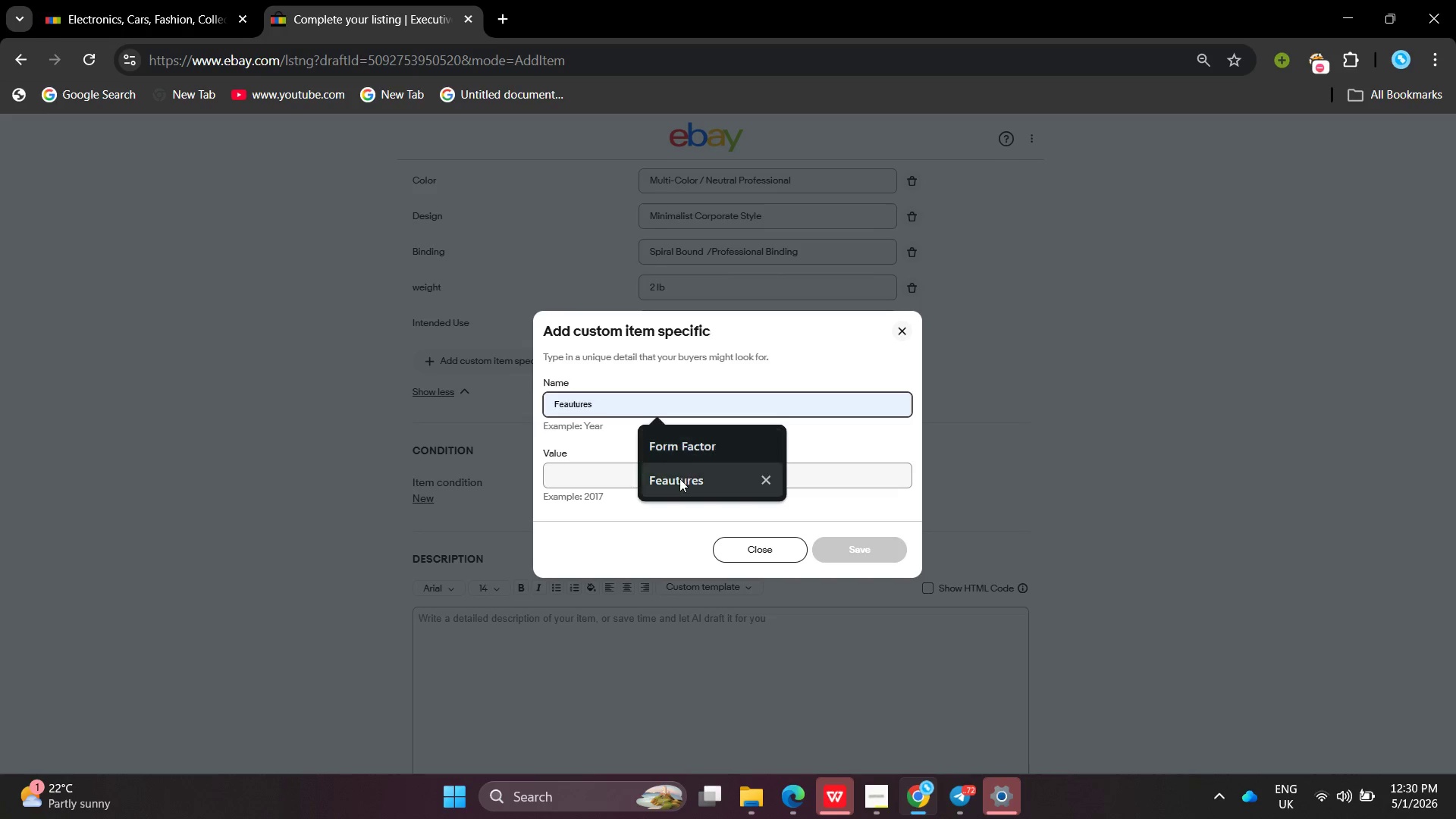 
left_click([679, 481])
 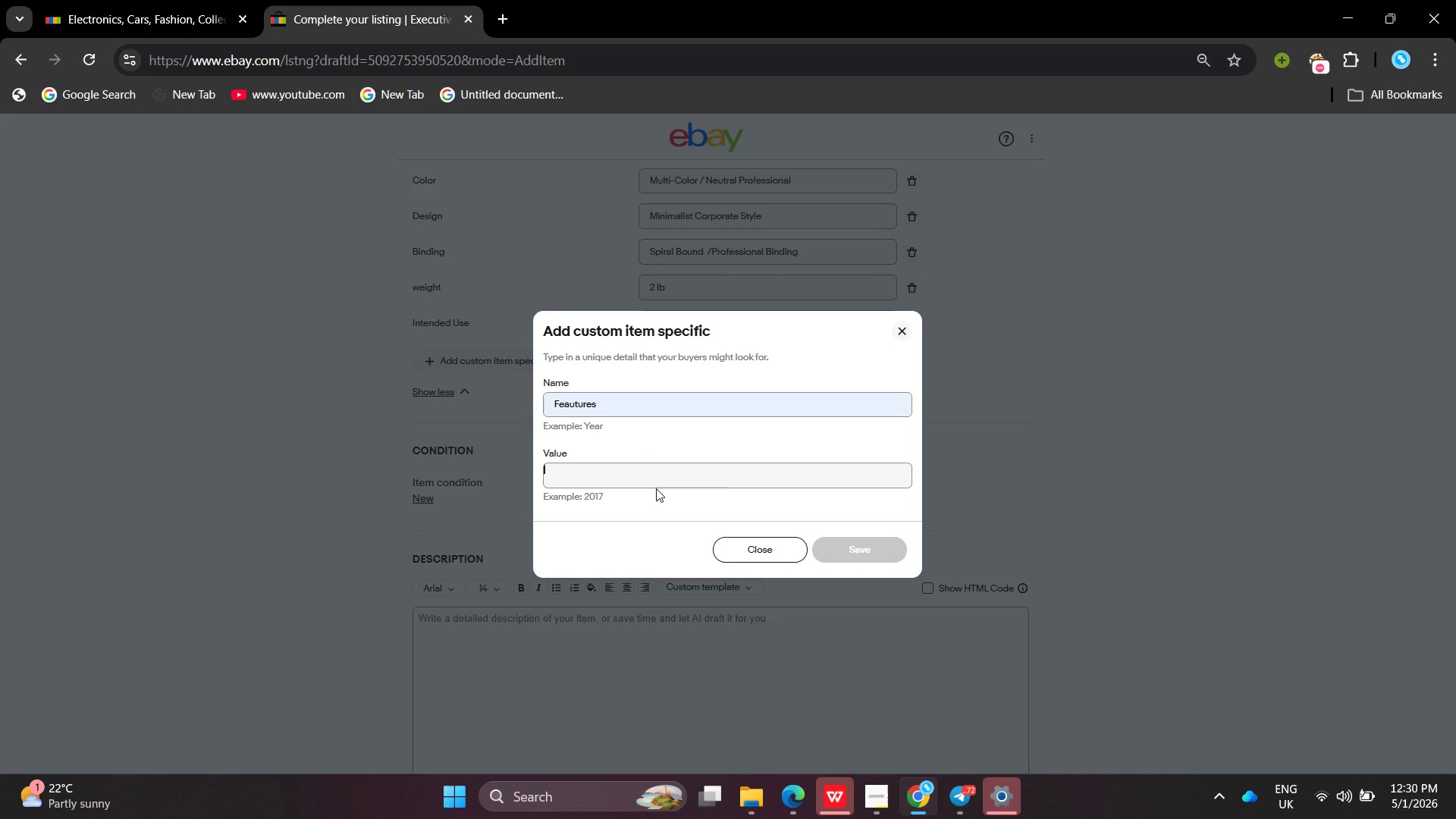 
left_click([656, 488])
 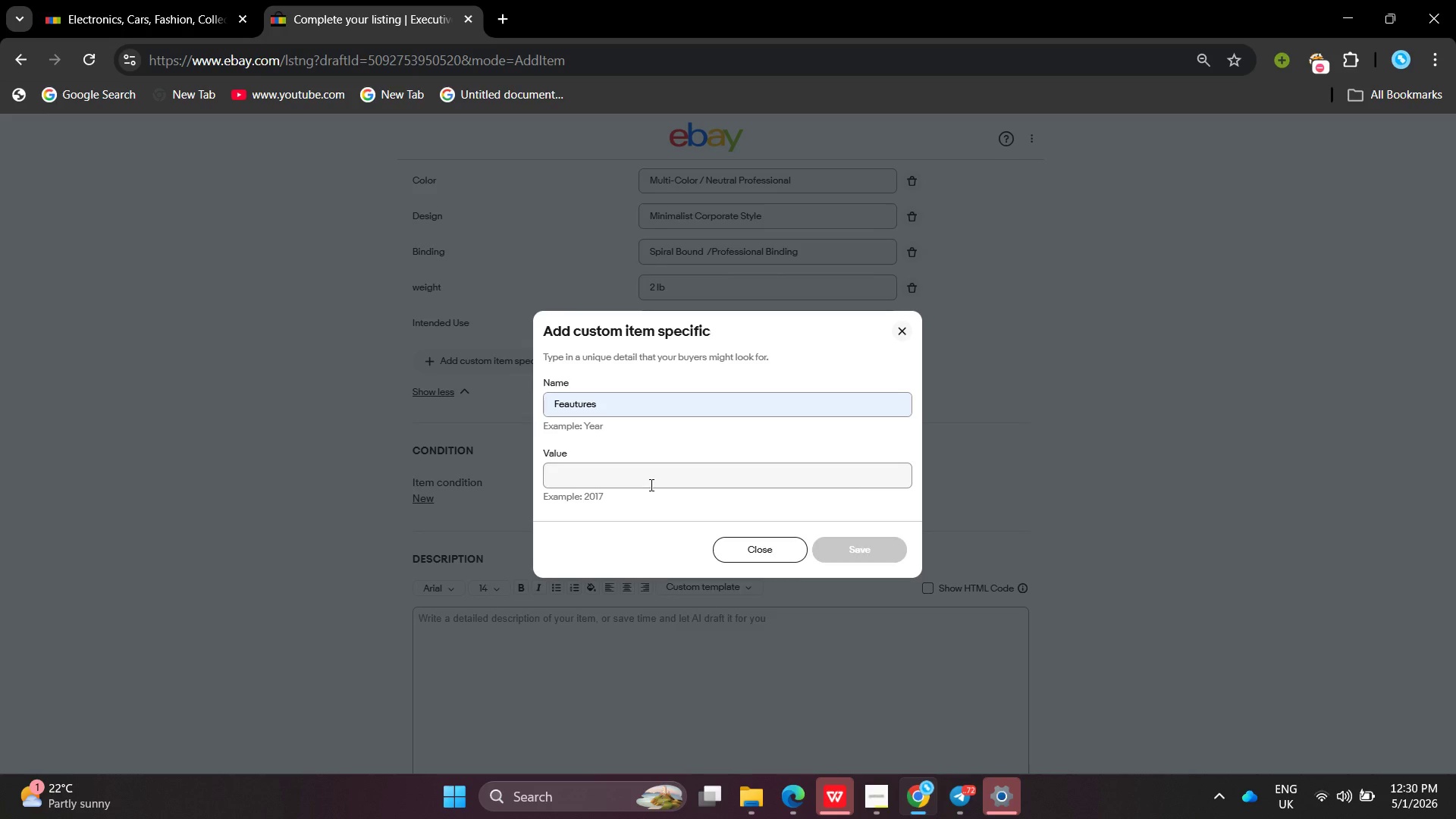 
left_click([650, 485])
 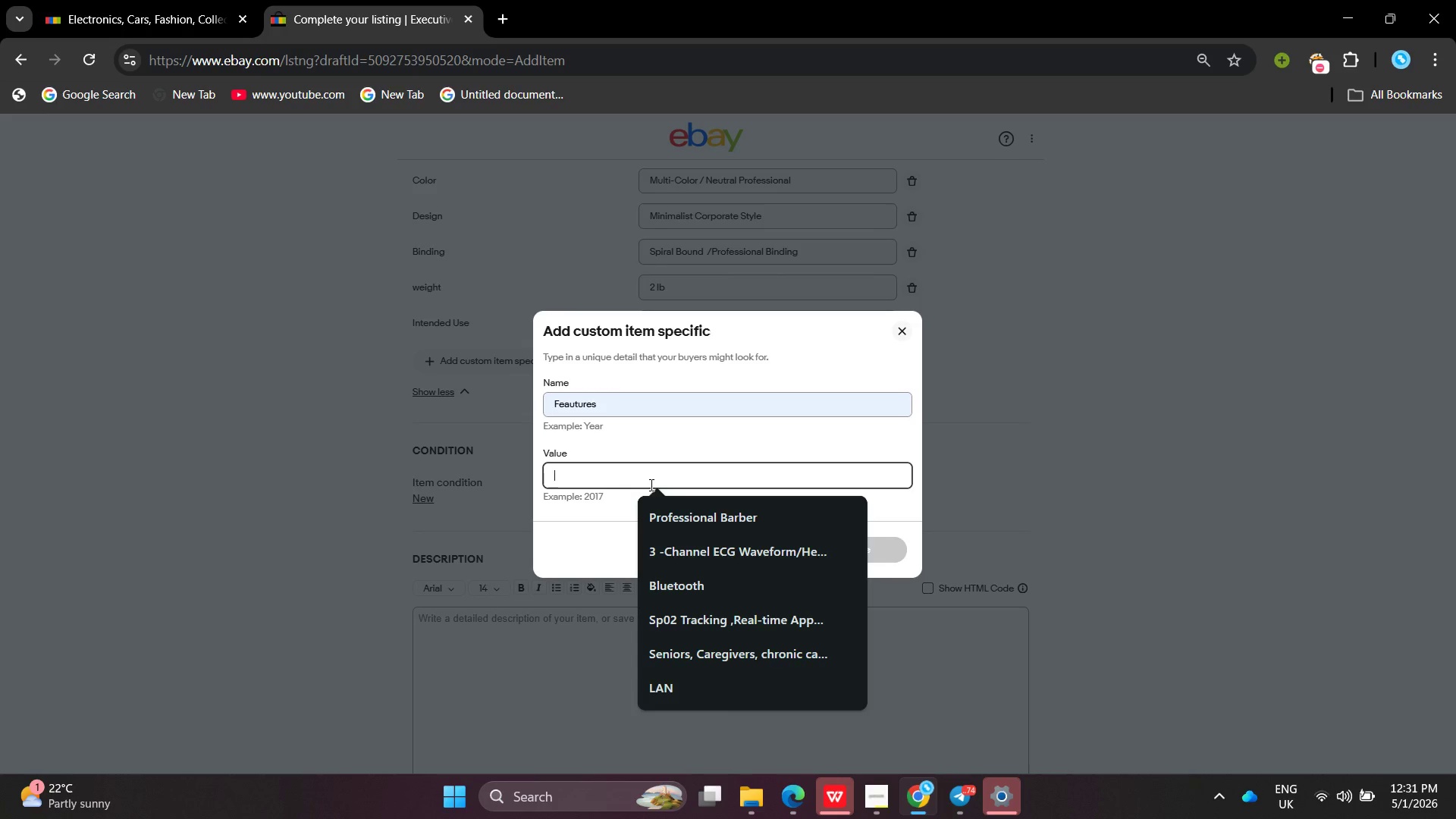 
wait(72.62)
 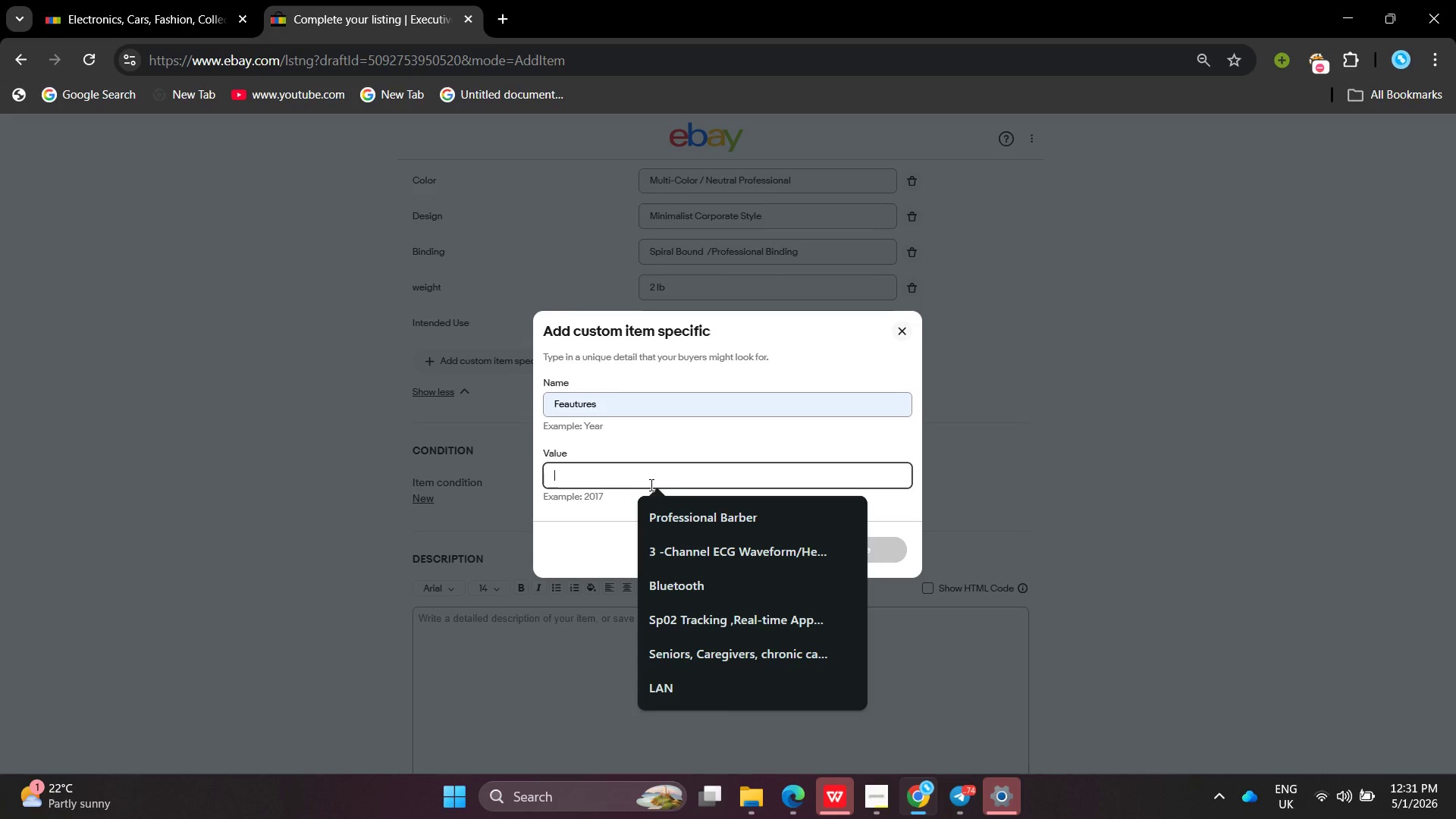 
type(Goal Tracking )
 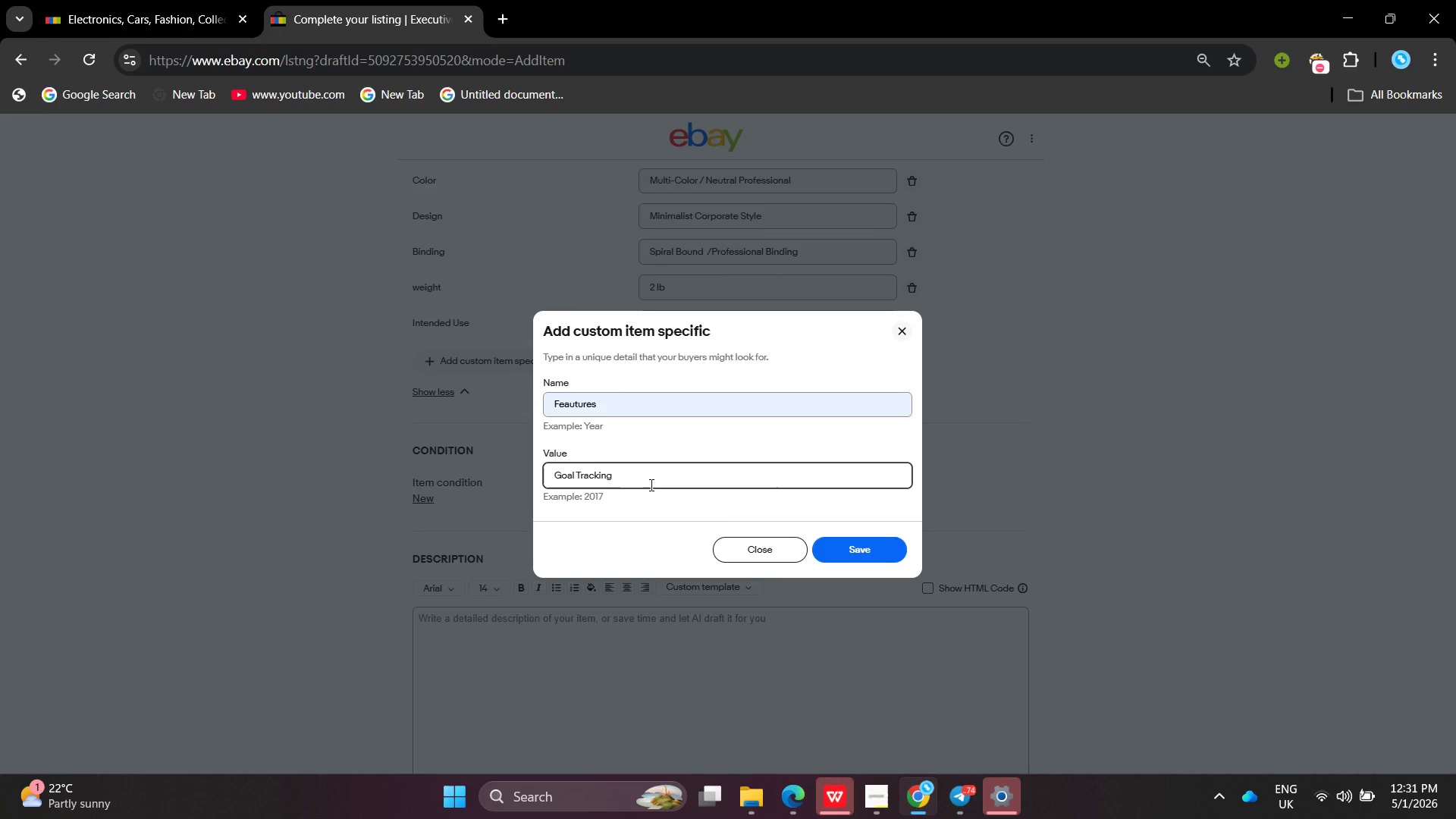 
type(, Sta)
key(Backspace)
type(ragetic Planning )
 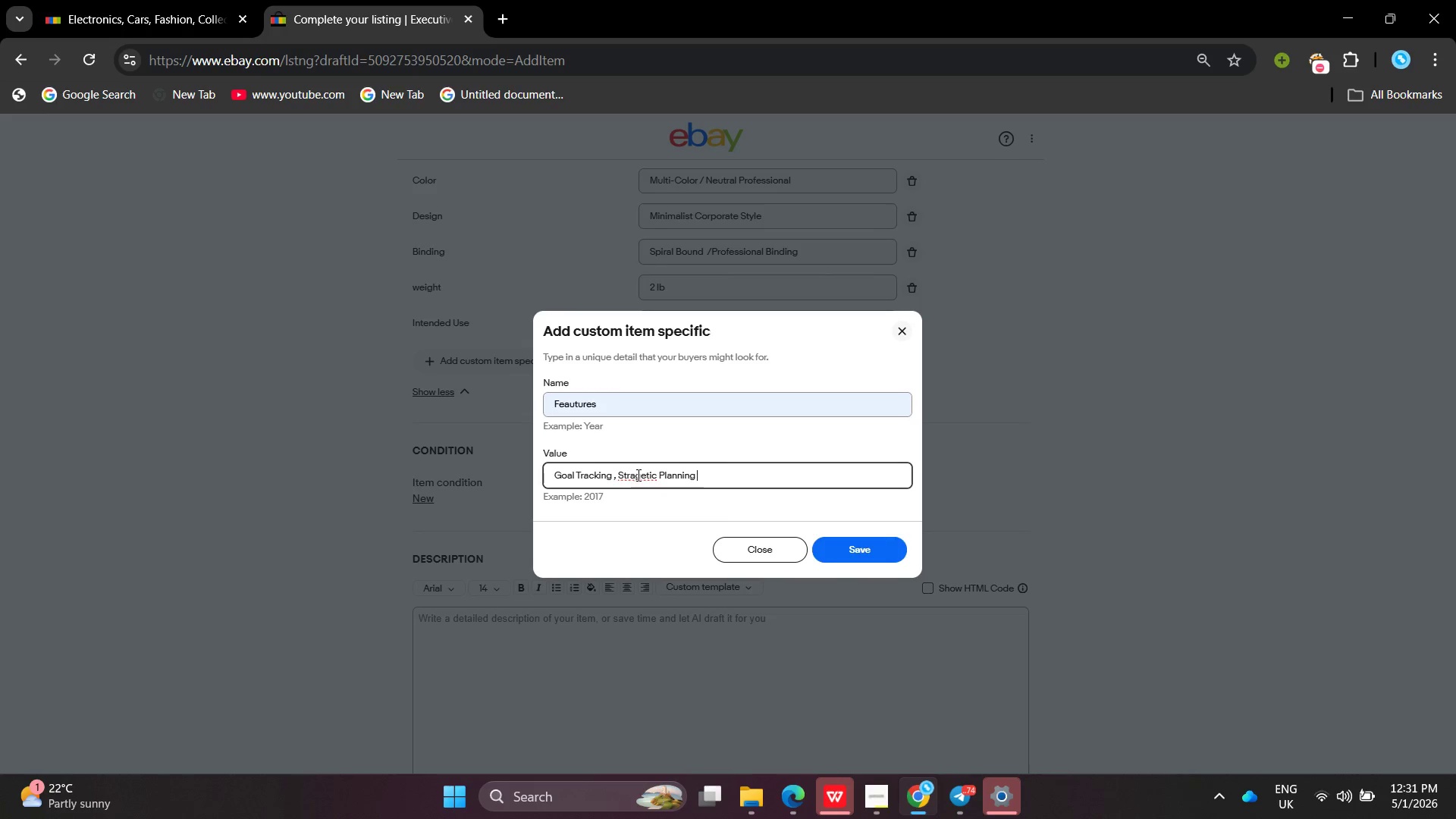 
left_click([640, 475])
 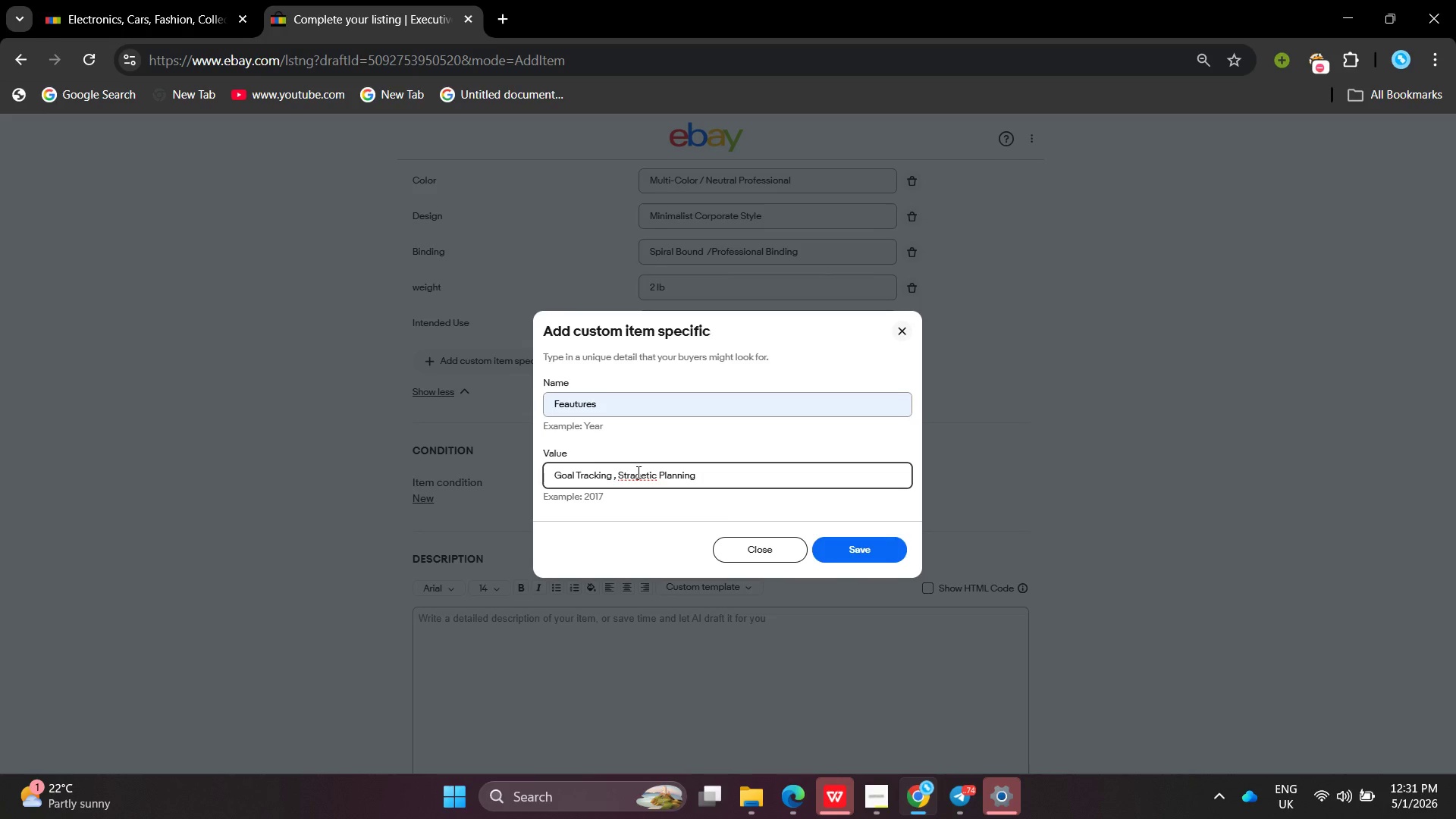 
left_click([637, 472])
 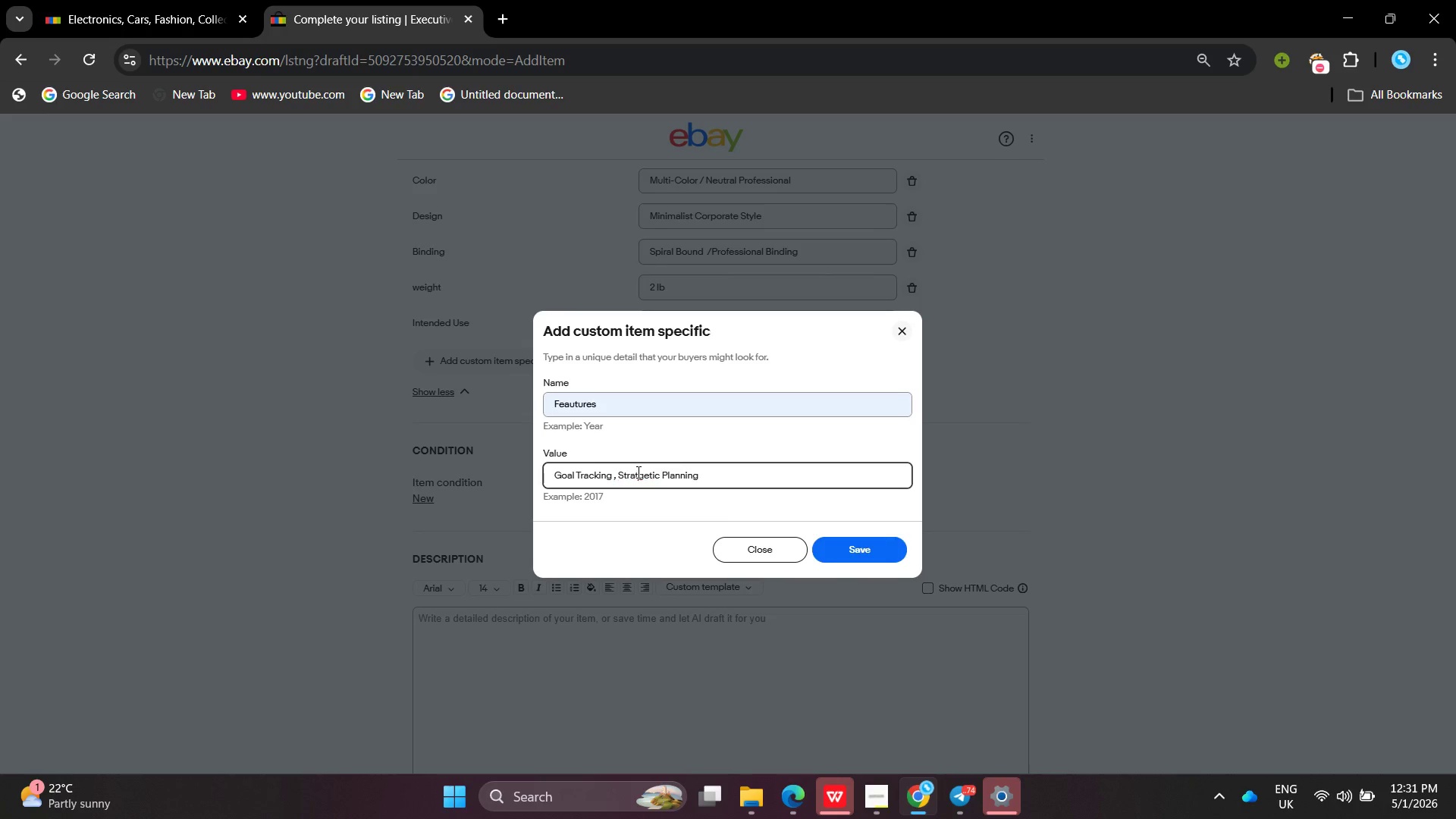 
key(T)
 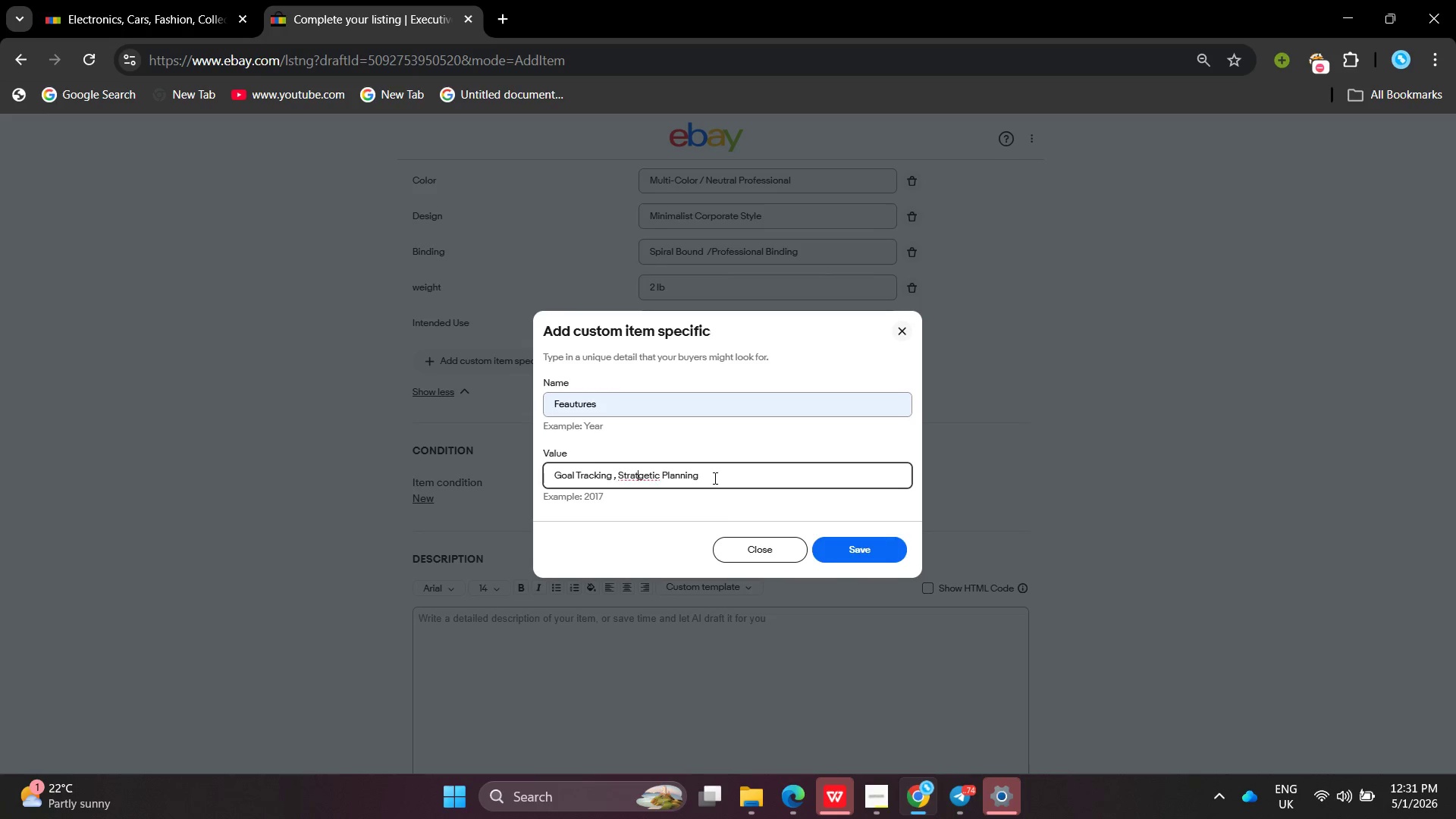 
left_click([714, 478])
 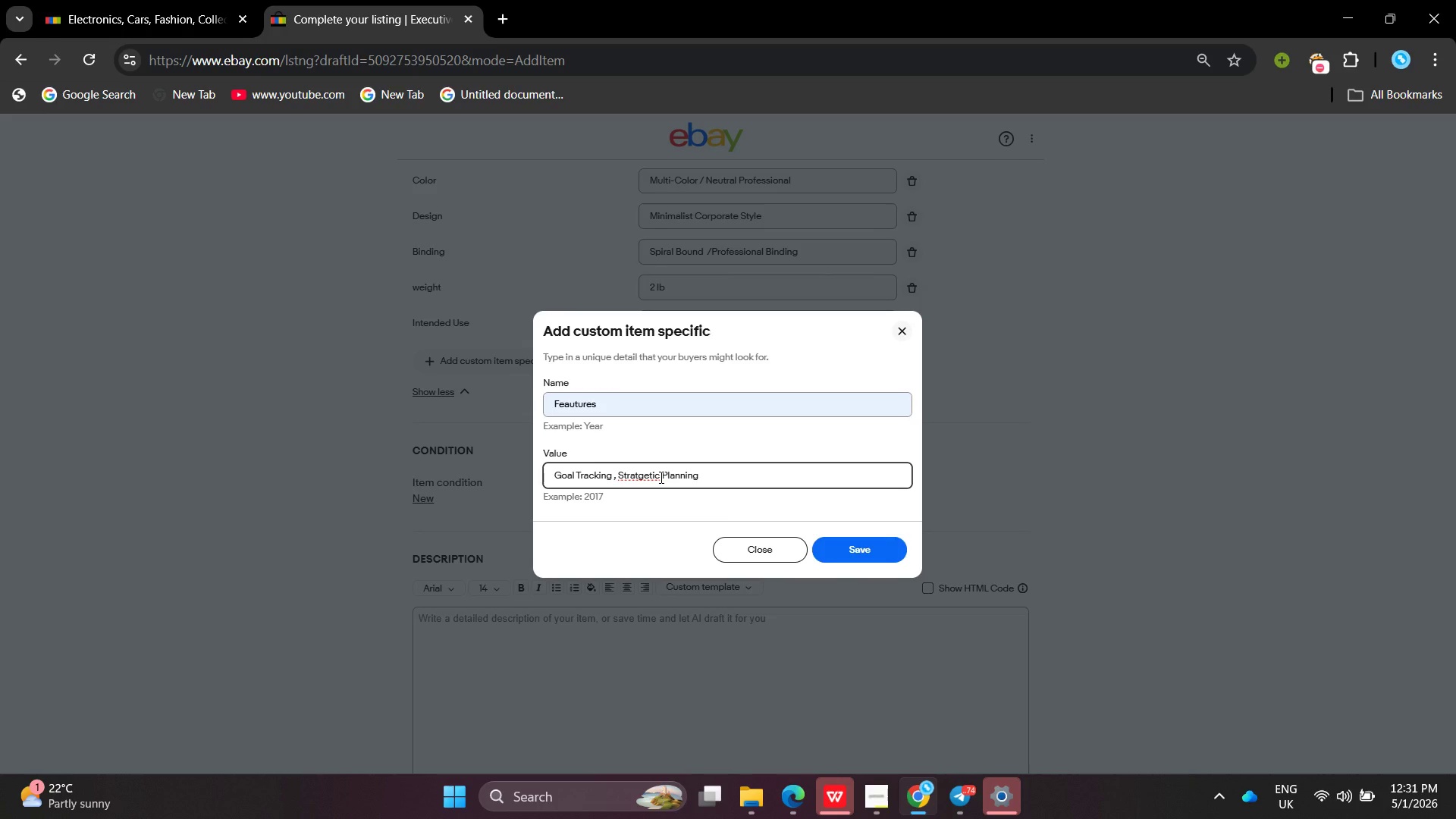 
left_click([660, 477])
 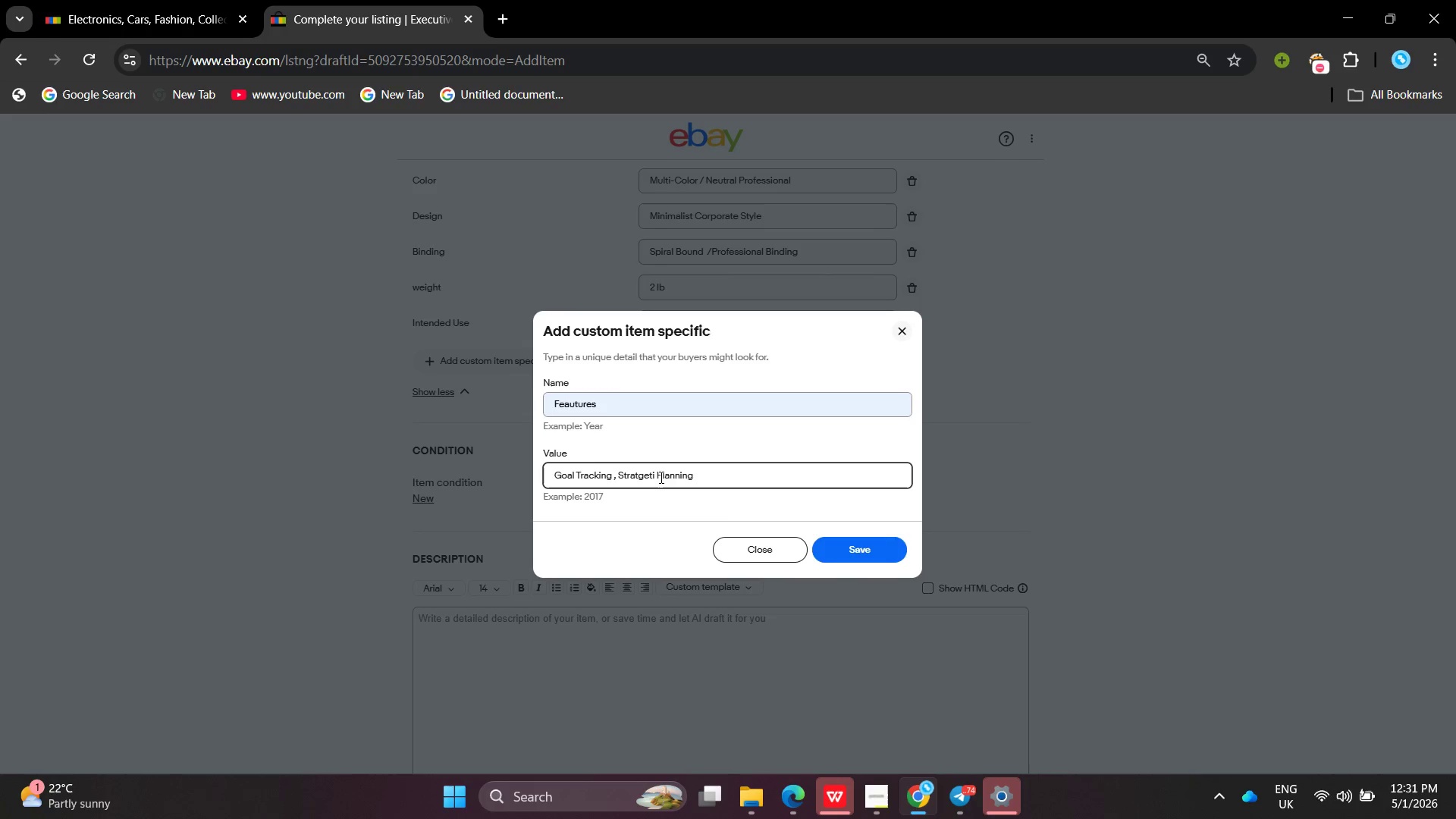 
key(Backspace)
 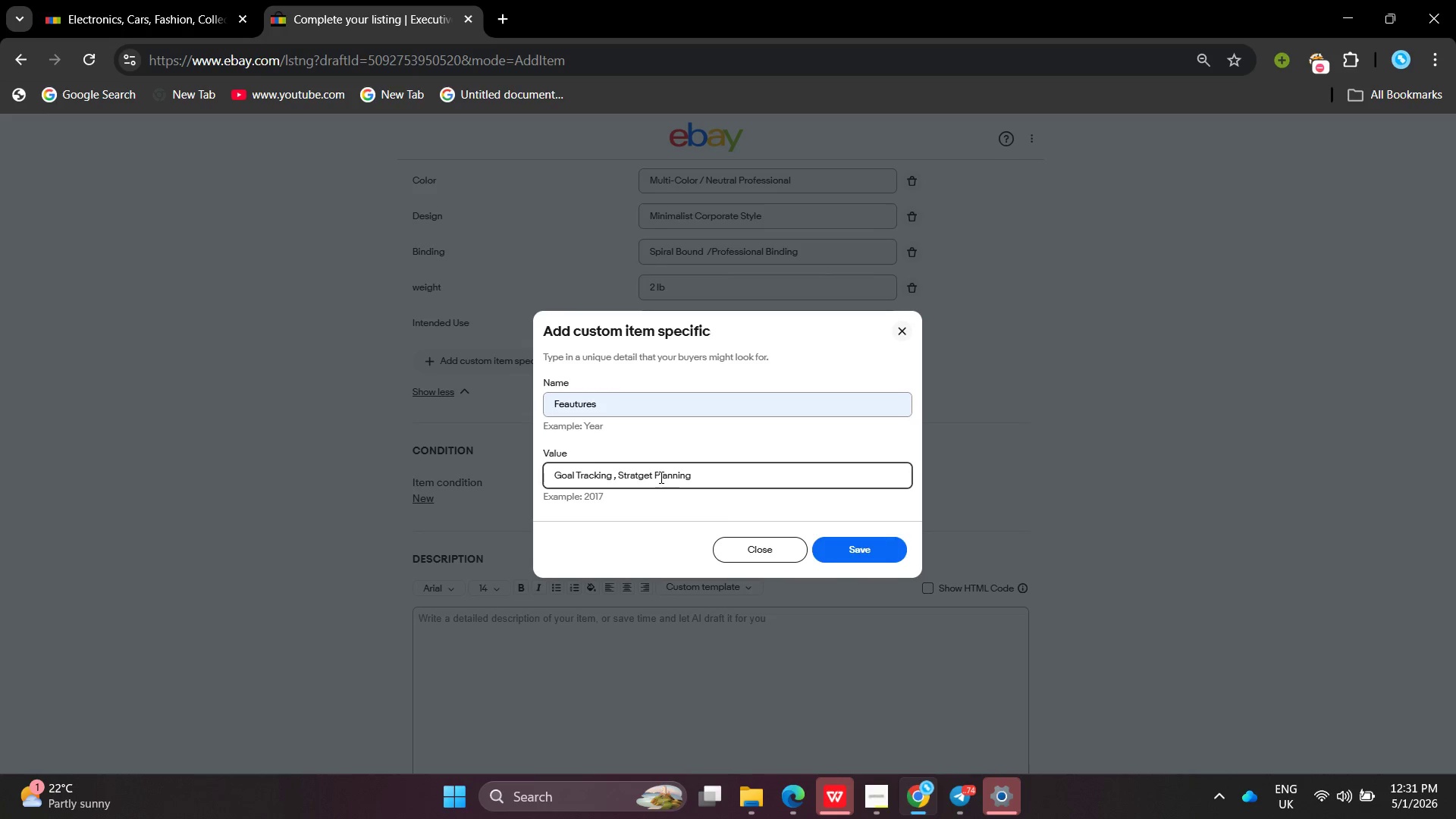 
key(Backspace)
 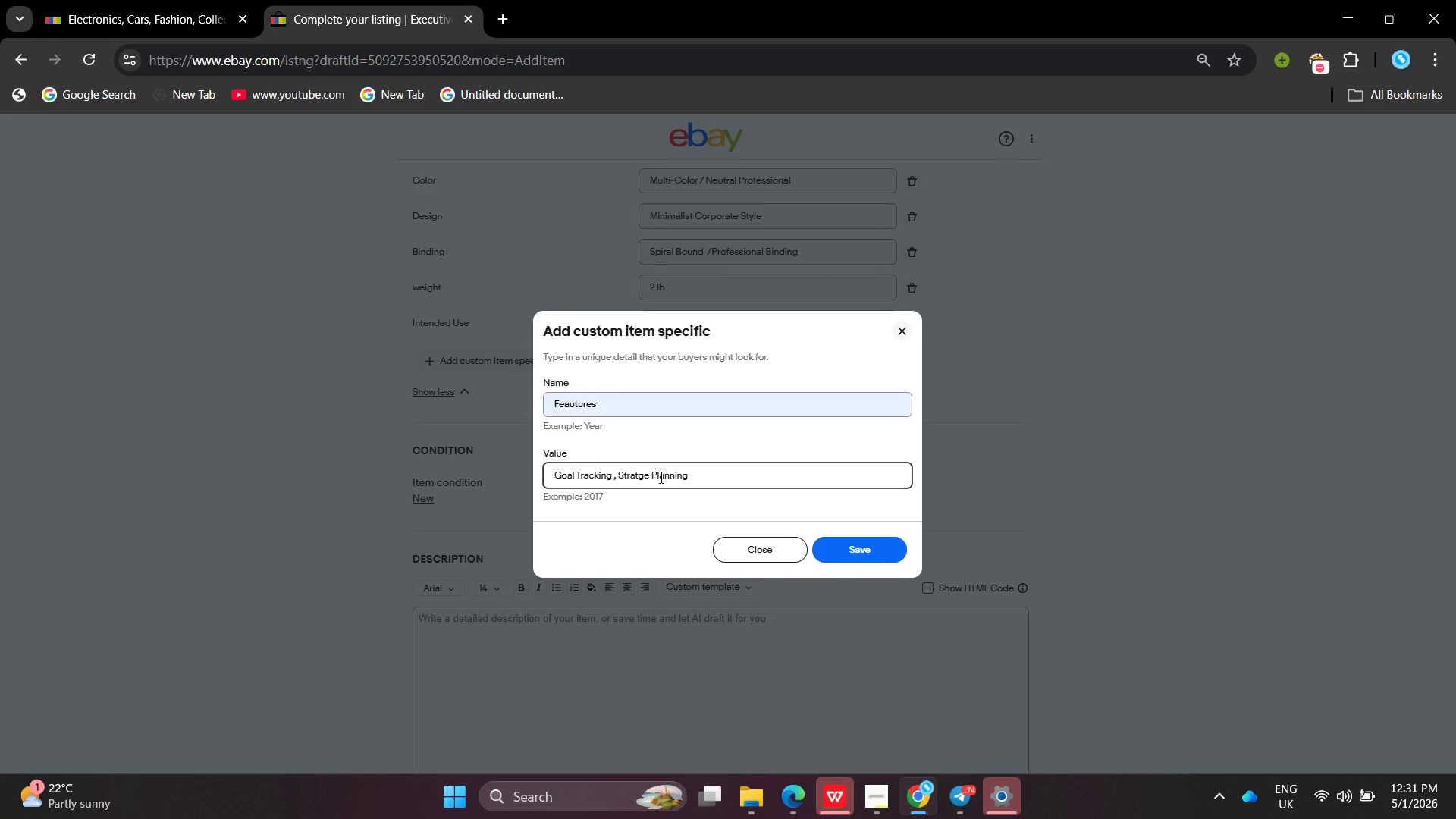 
key(Backspace)
 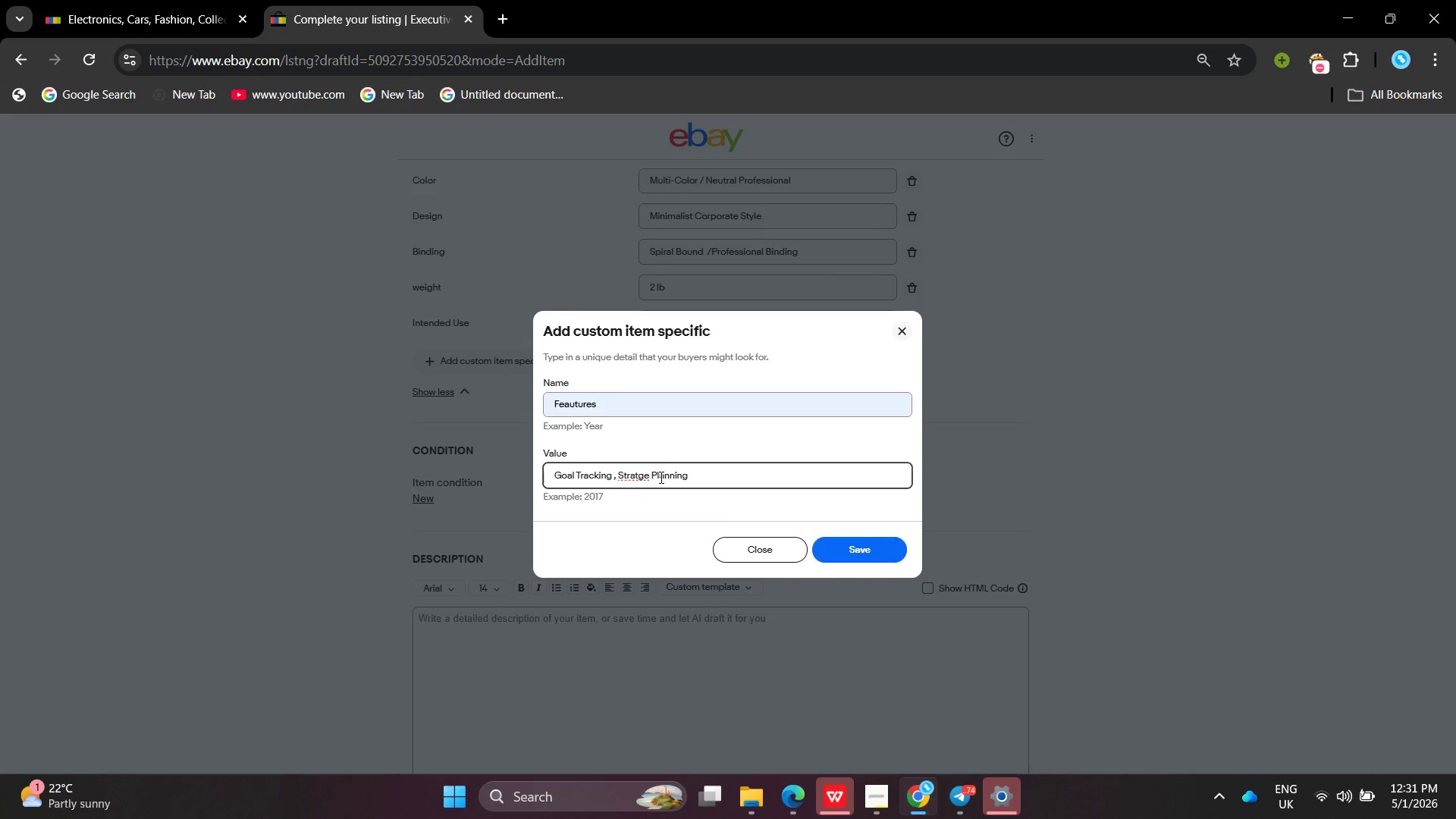 
wait(9.86)
 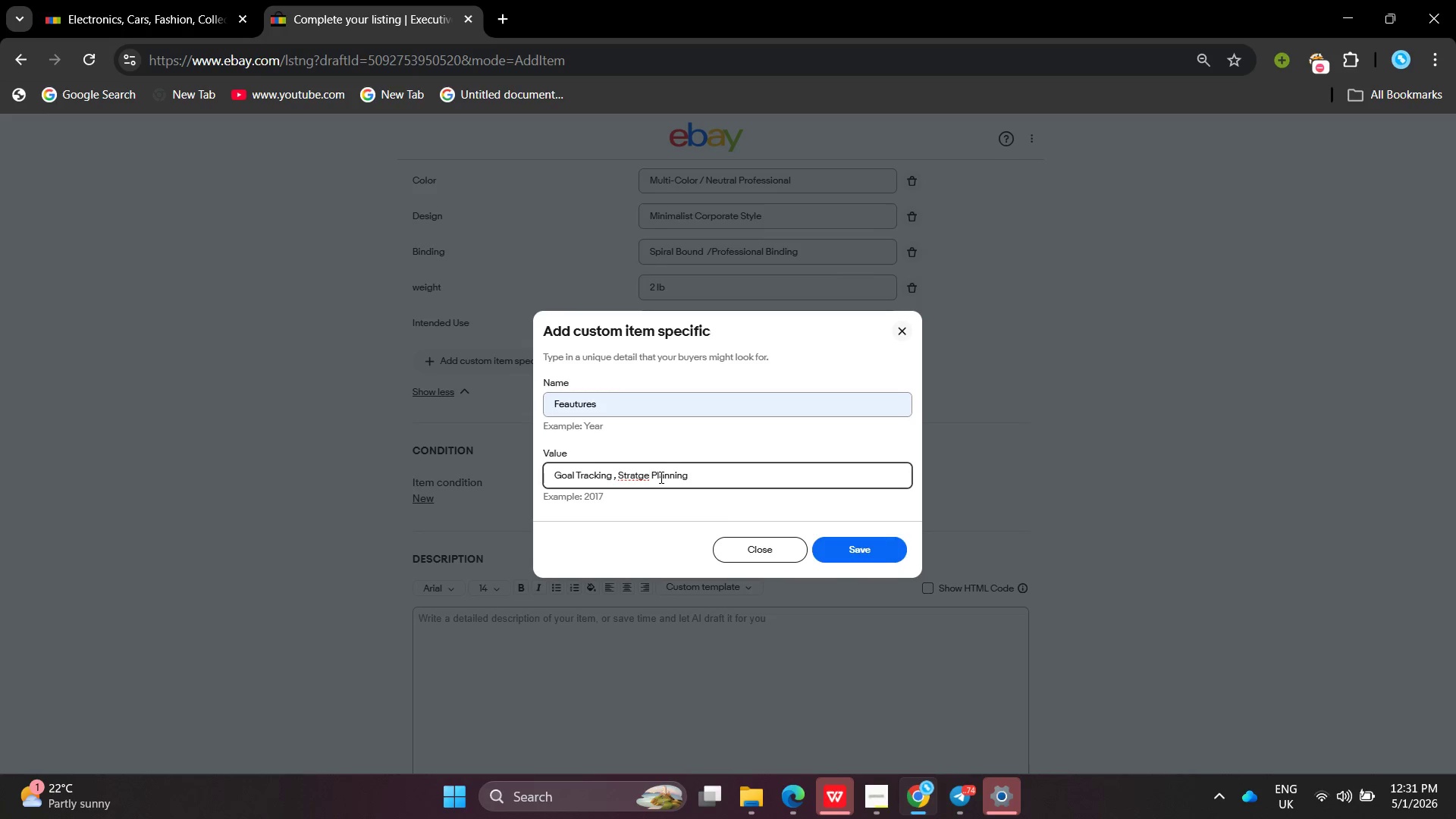 
key(Backspace)
 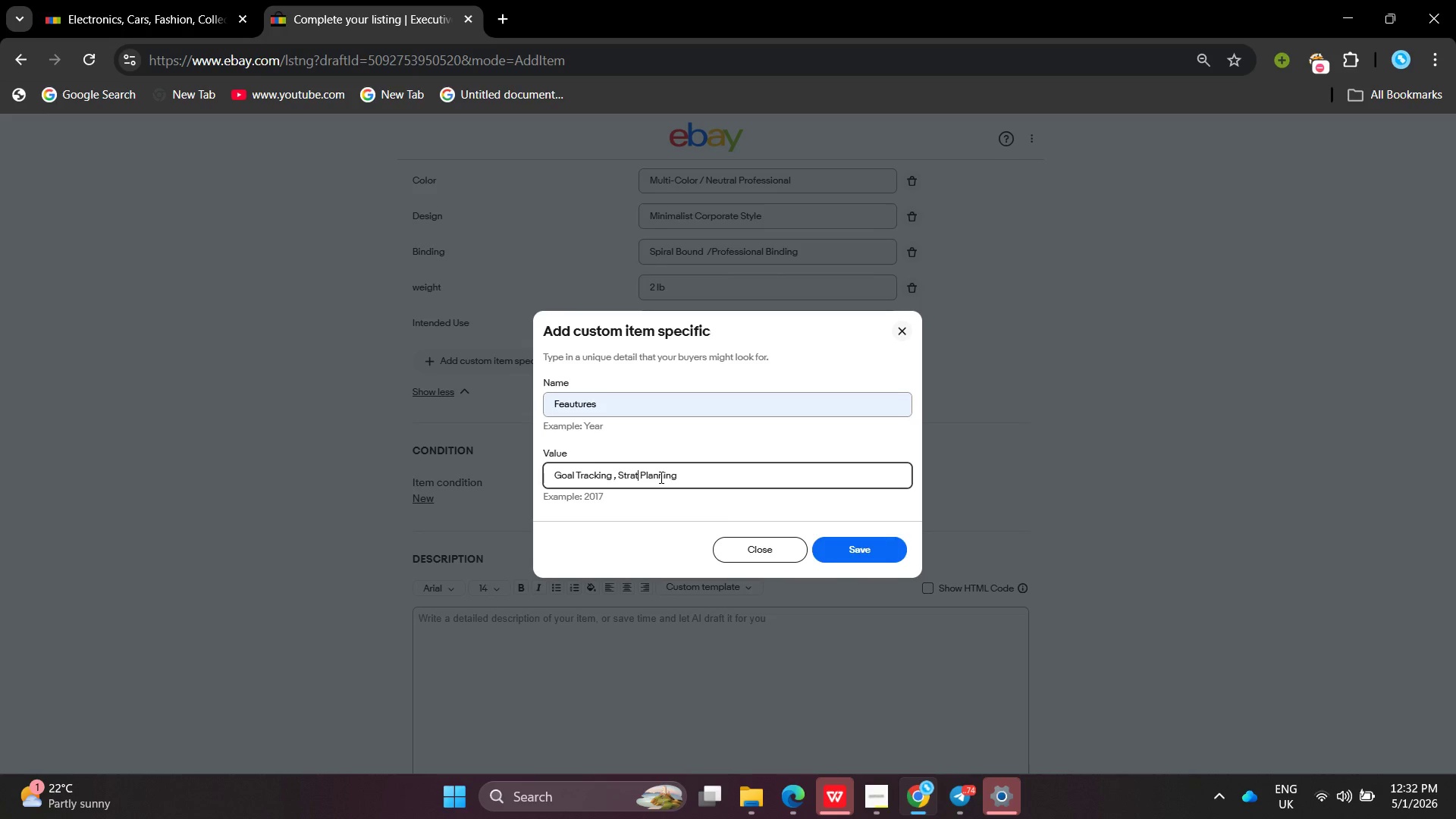 
key(Backspace)
 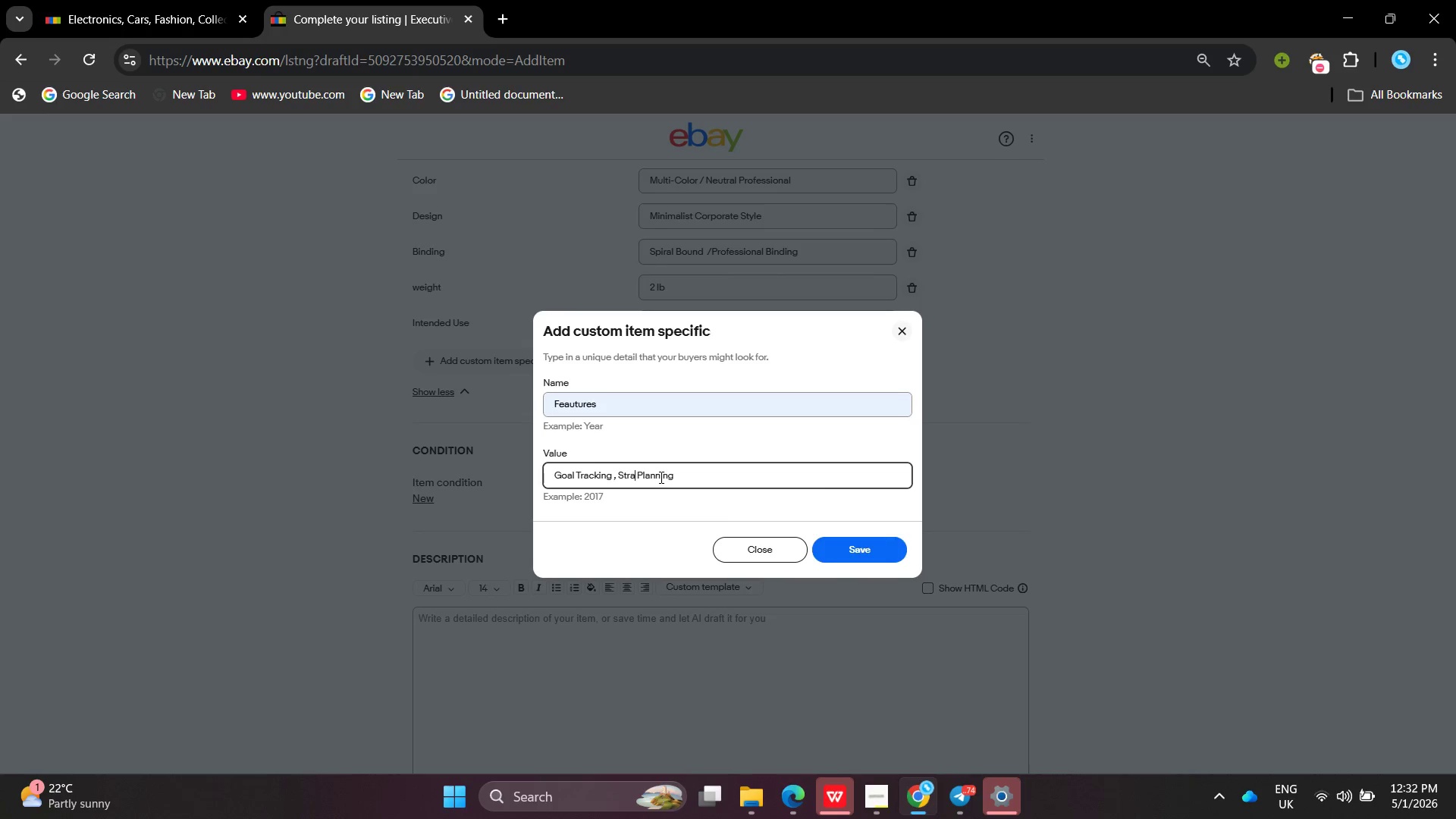 
key(Backspace)
 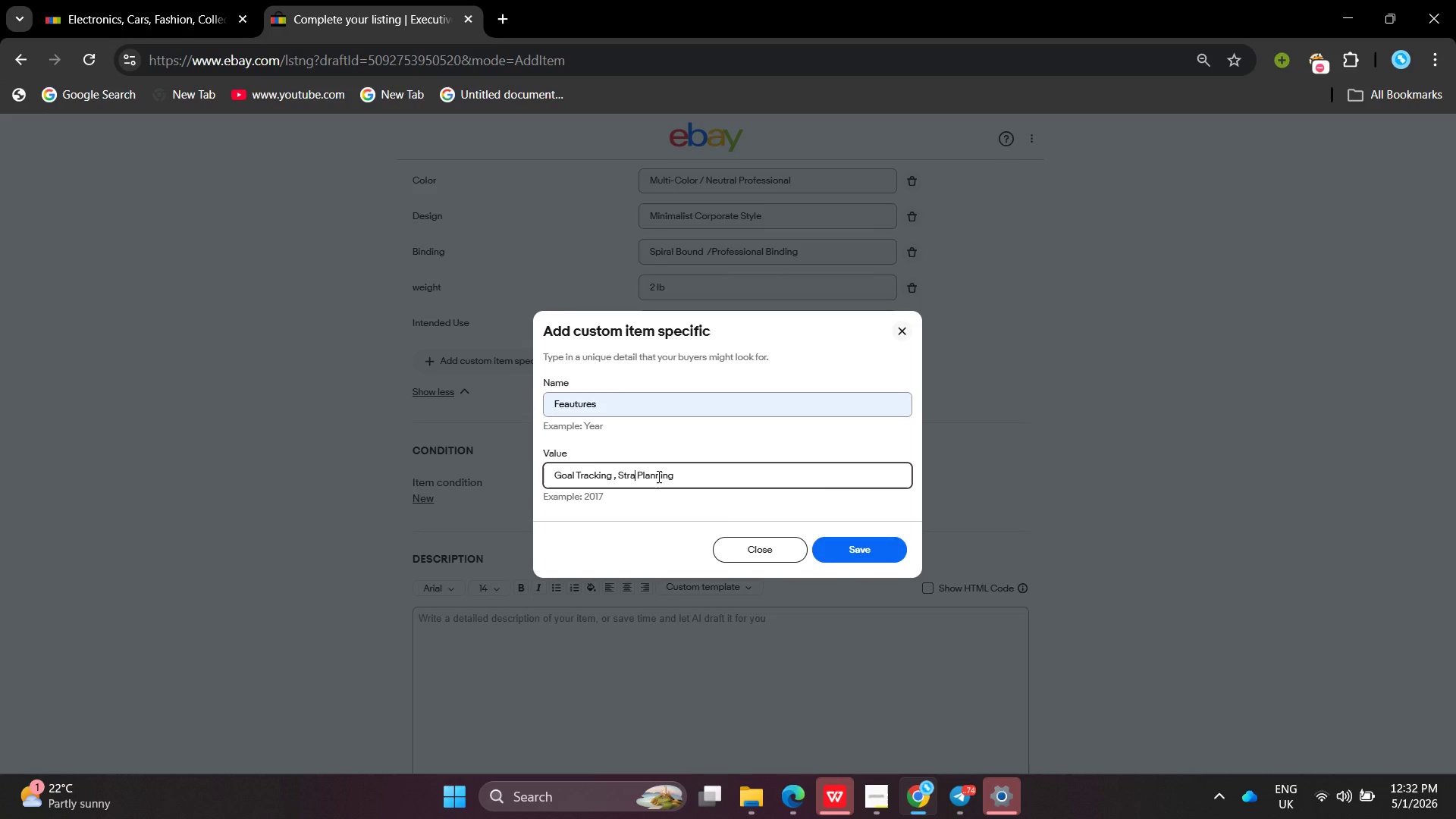 
type(tegi )
key(Backspace)
type(c)
 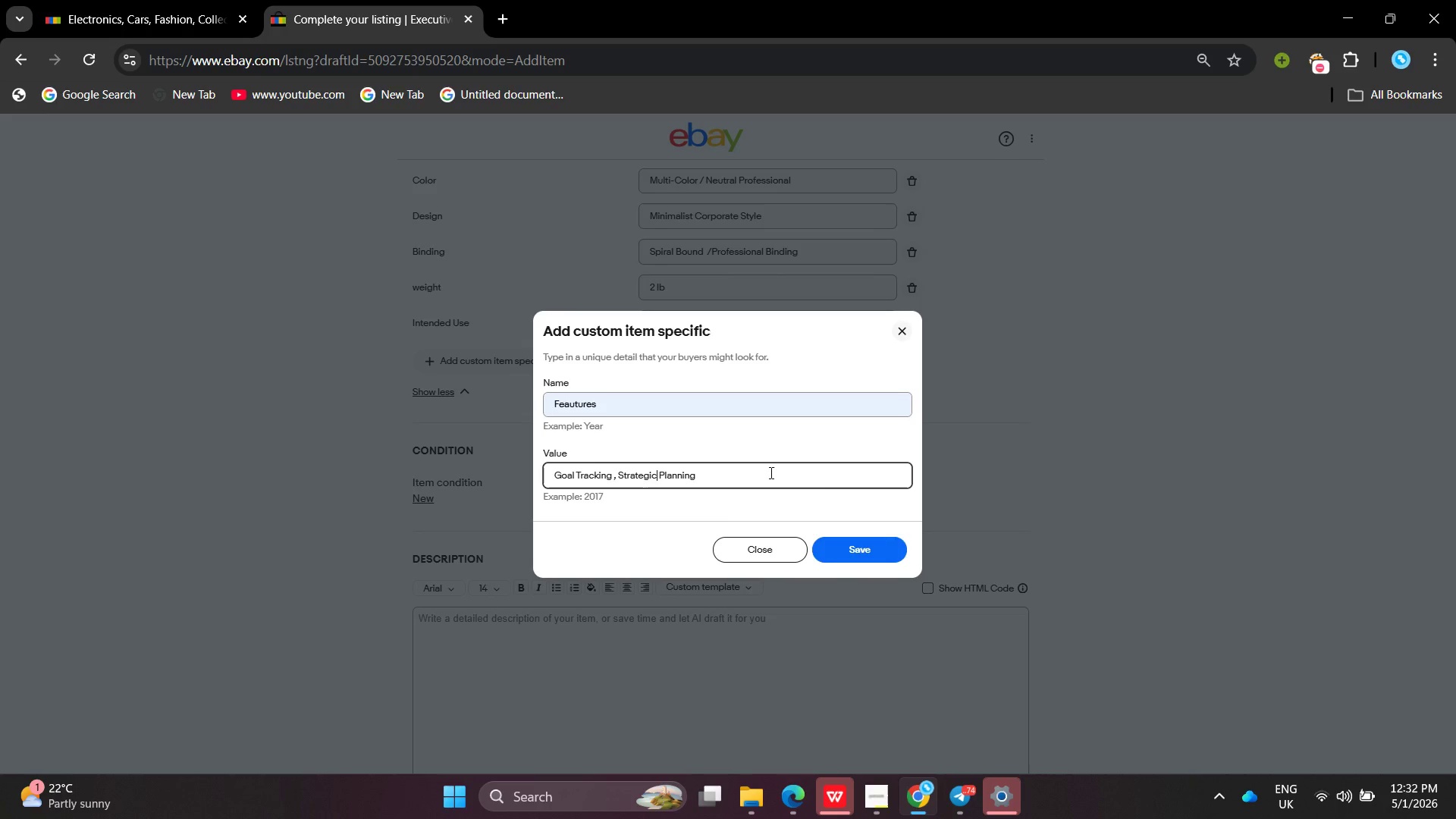 
left_click([770, 472])
 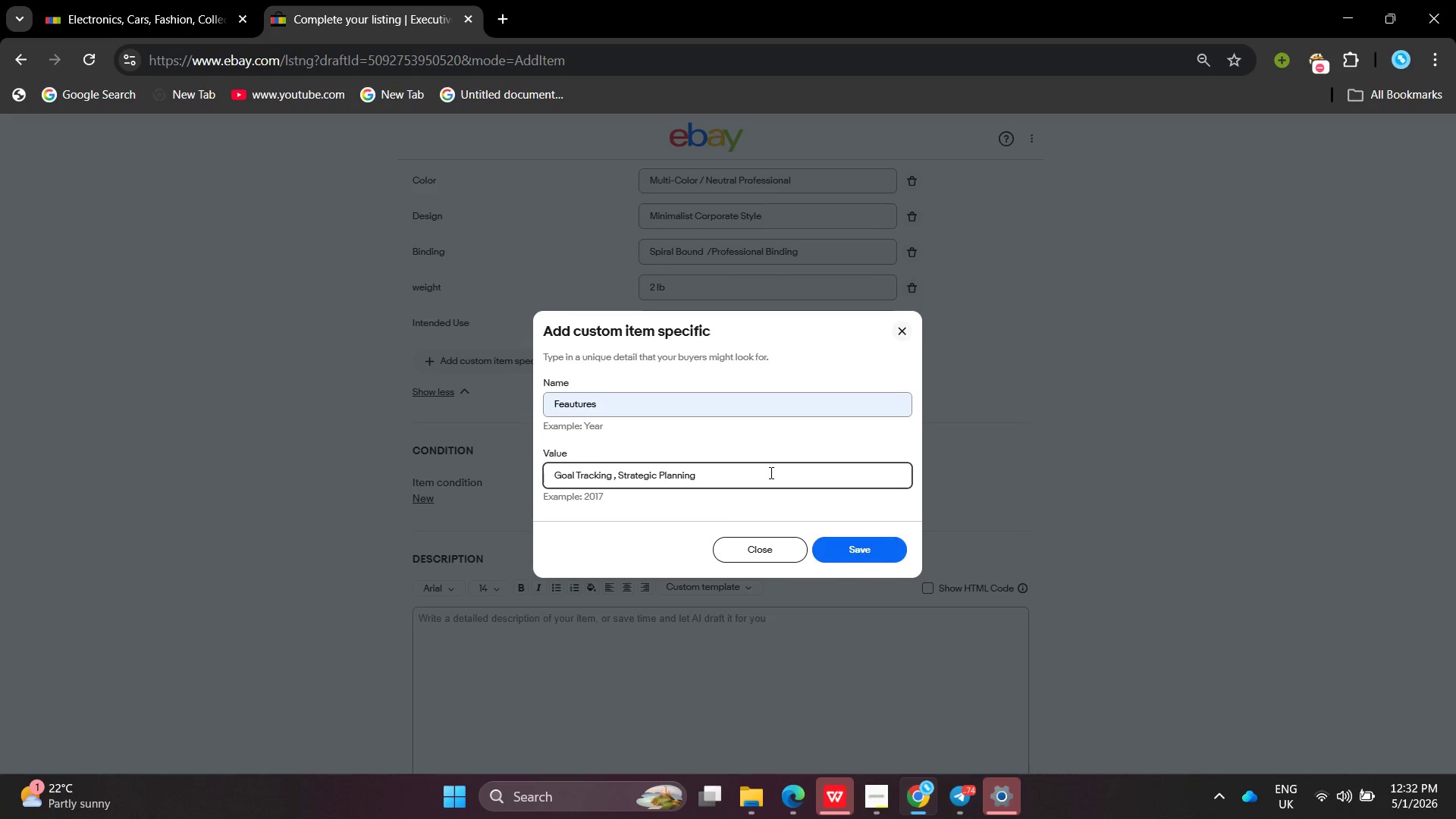 
type(, 90 -Day Framework , Excutive USe)
key(Backspace)
key(Backspace)
key(Backspace)
key(Backspace)
key(Backspace)
key(Backspace)
 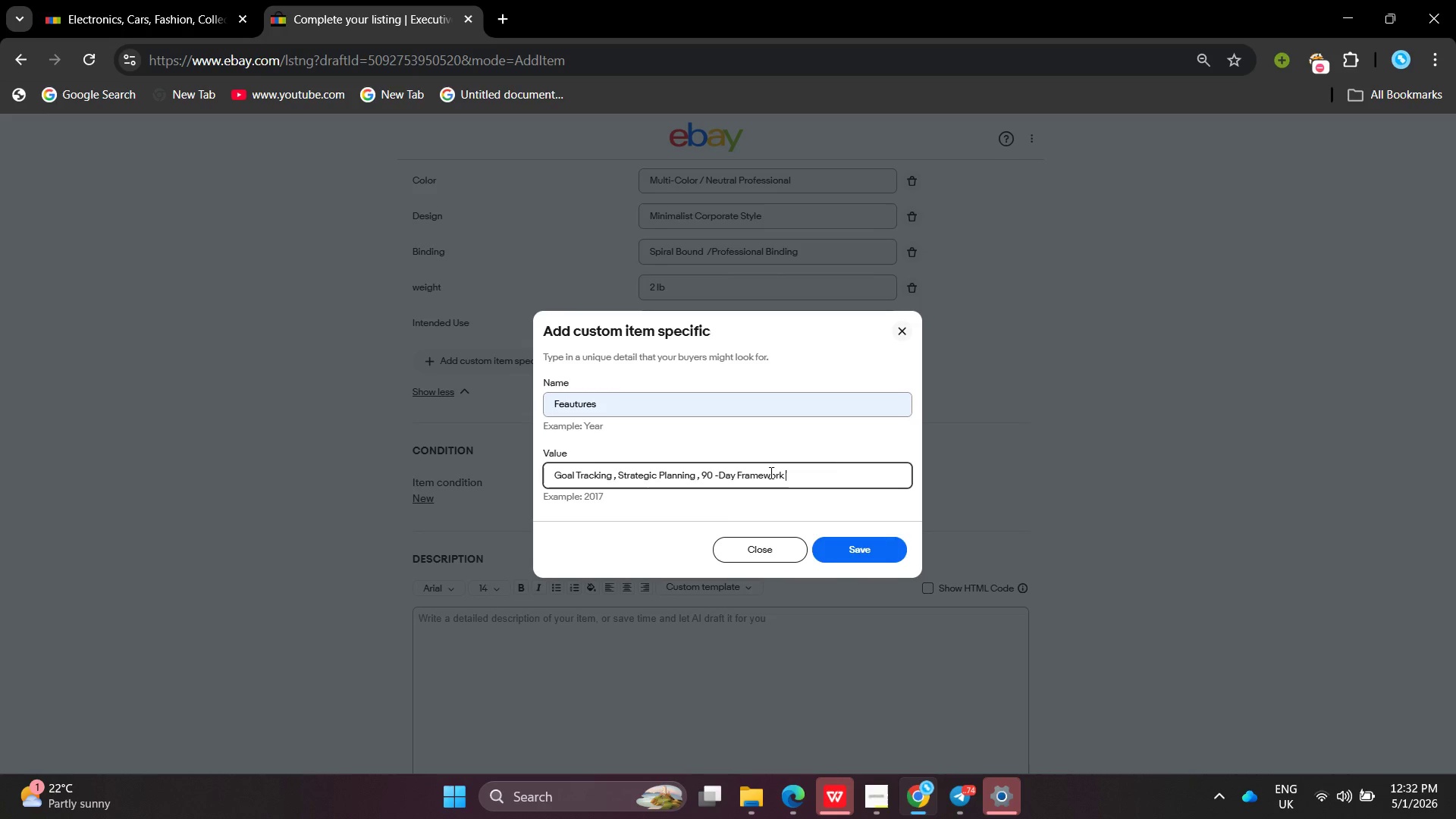 
left_click([893, 539])
 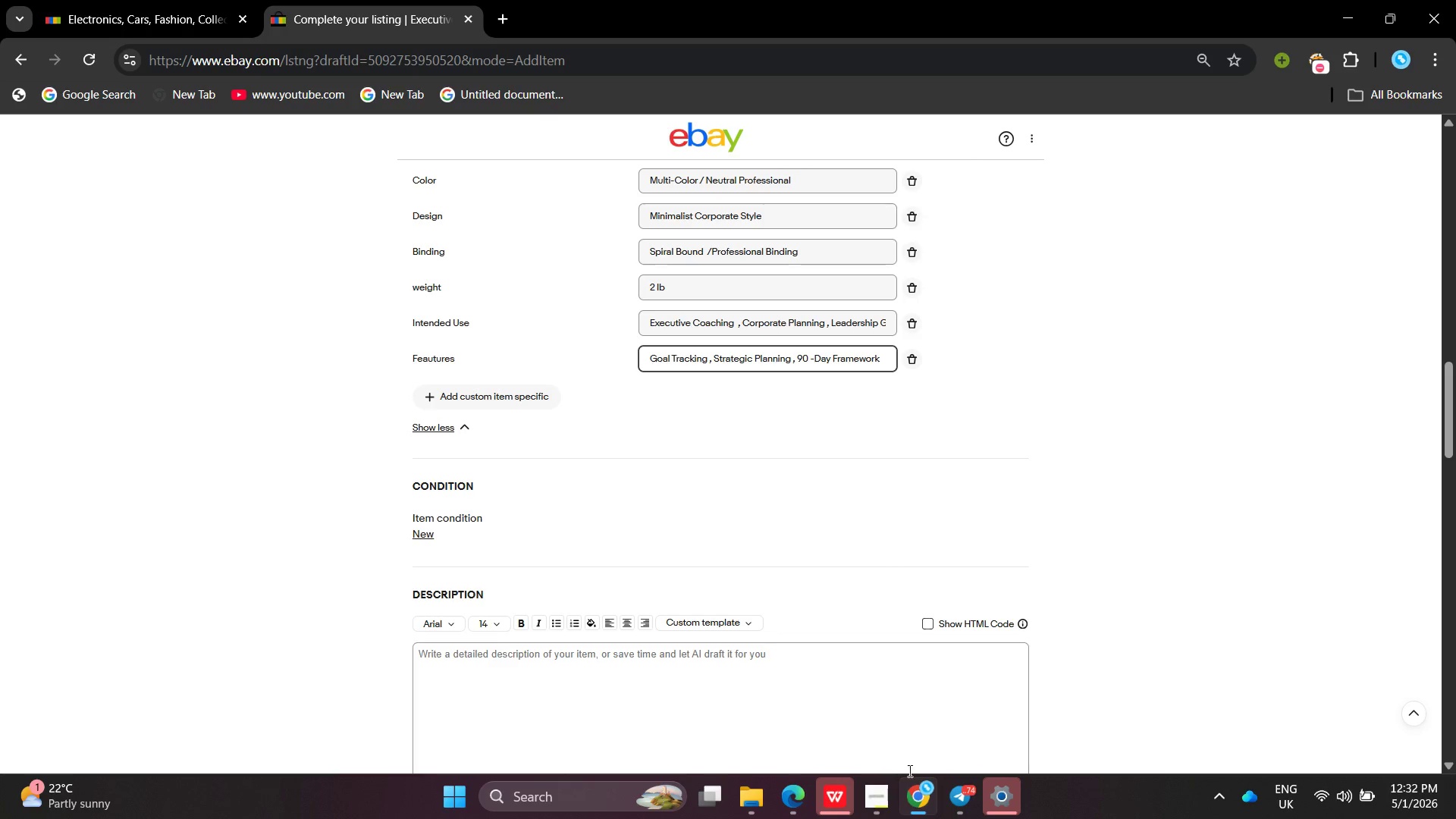 
left_click([897, 808])